 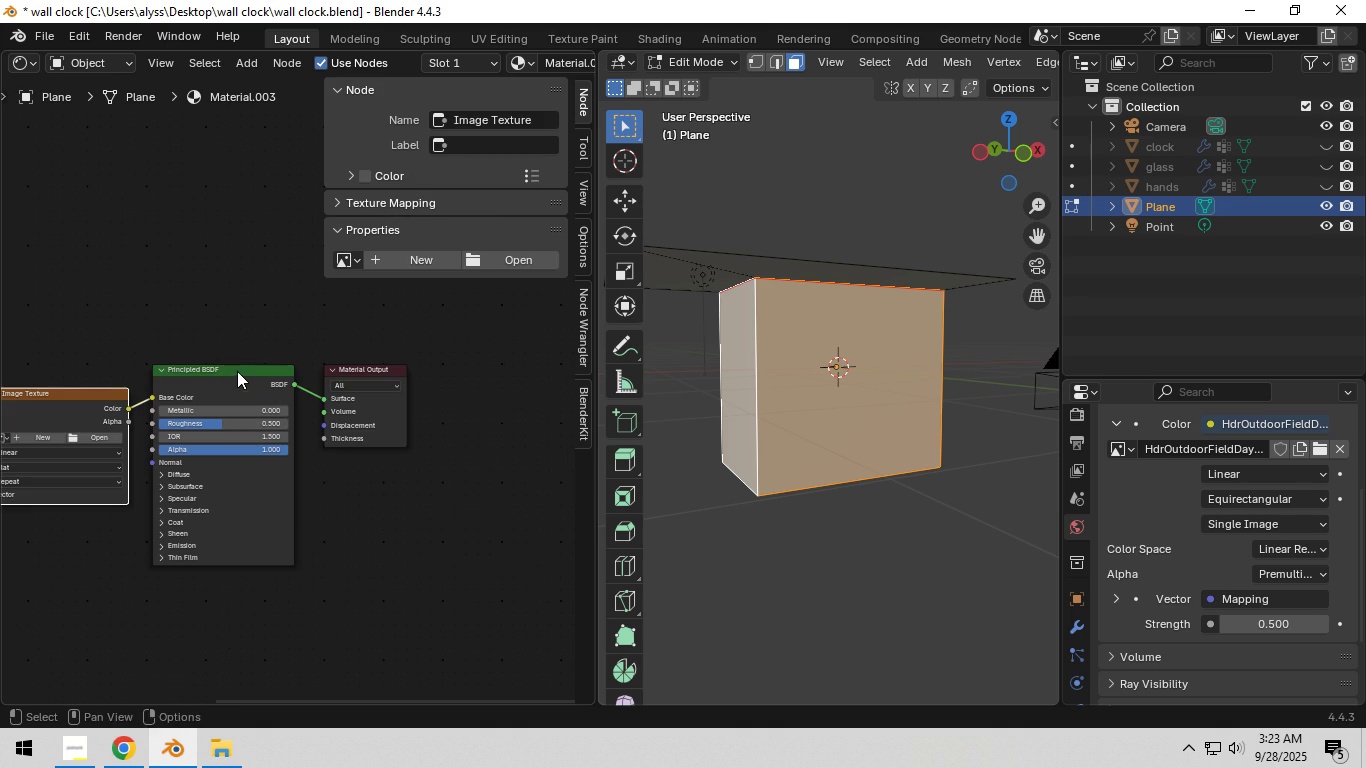 
key(Z)
 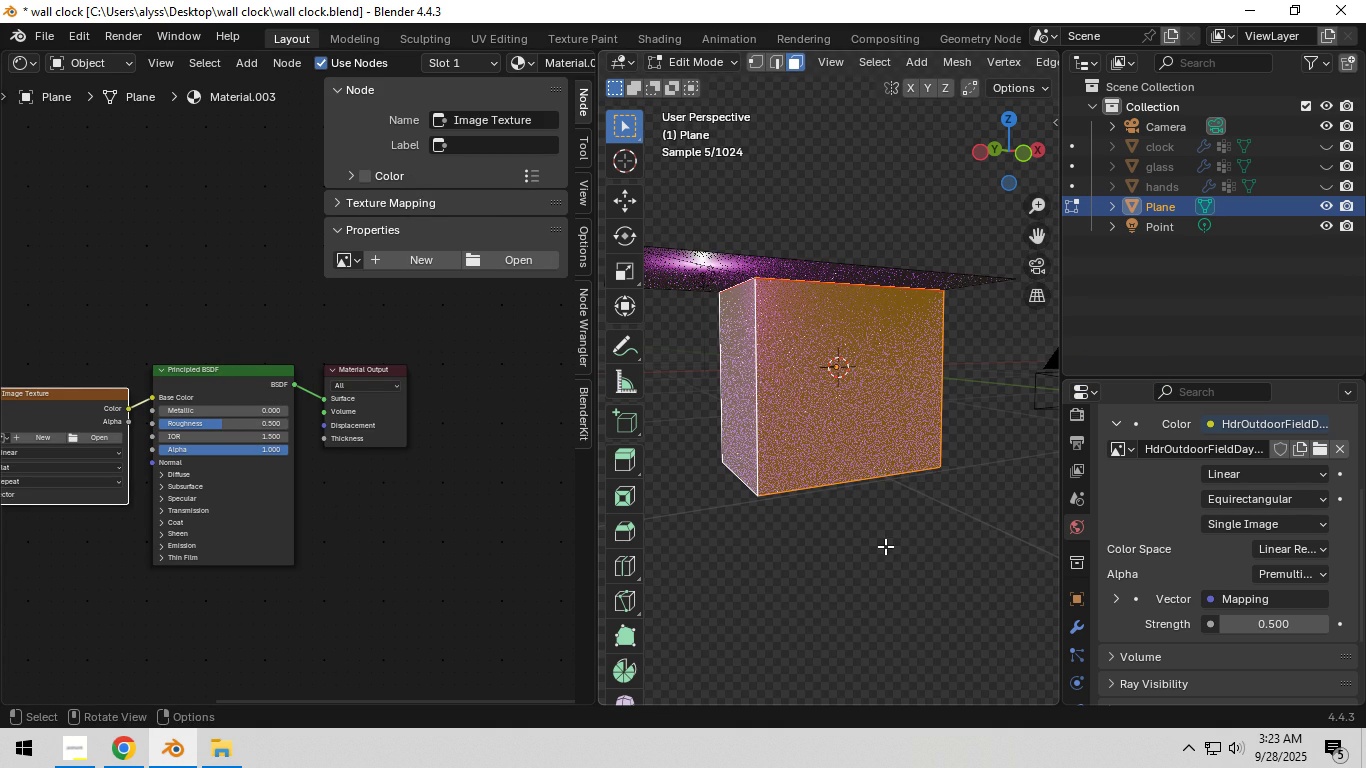 
left_click([885, 546])
 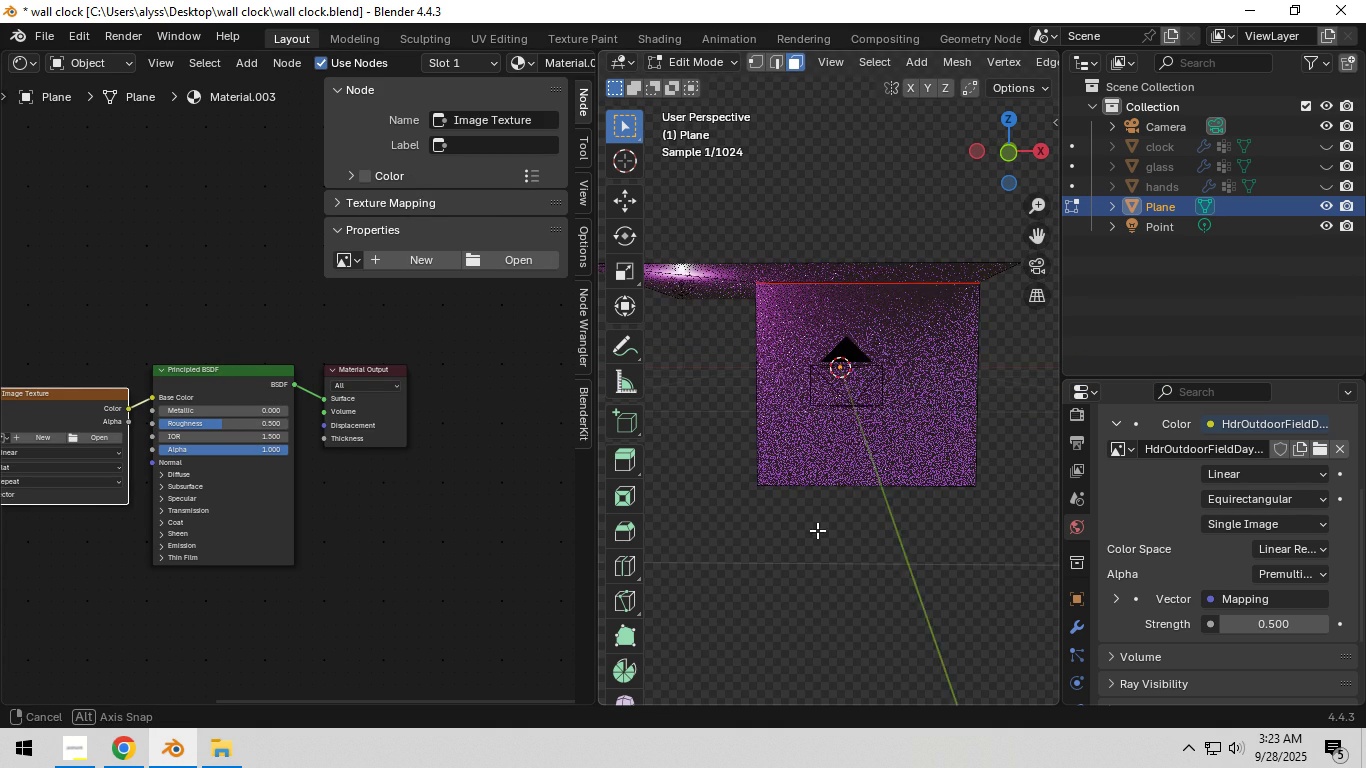 
key(Tab)
 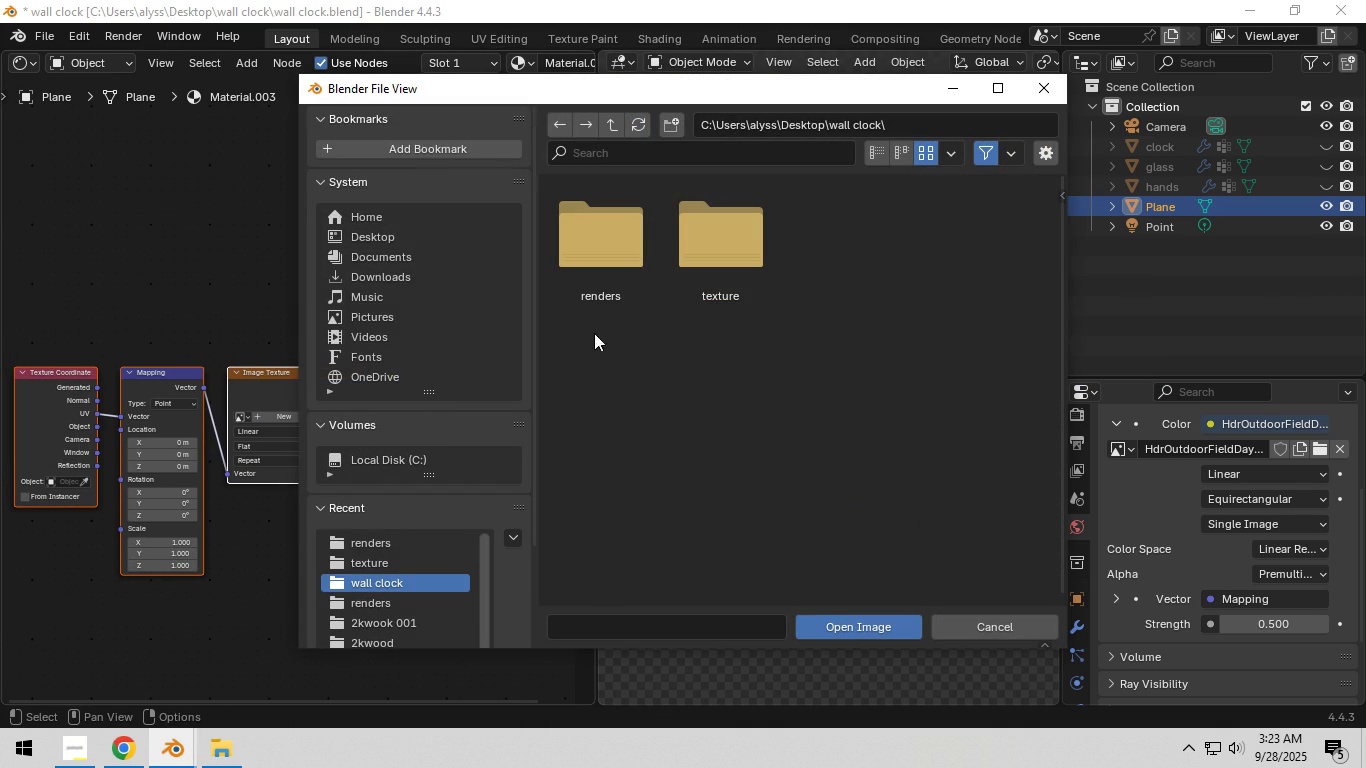 
double_click([730, 279])
 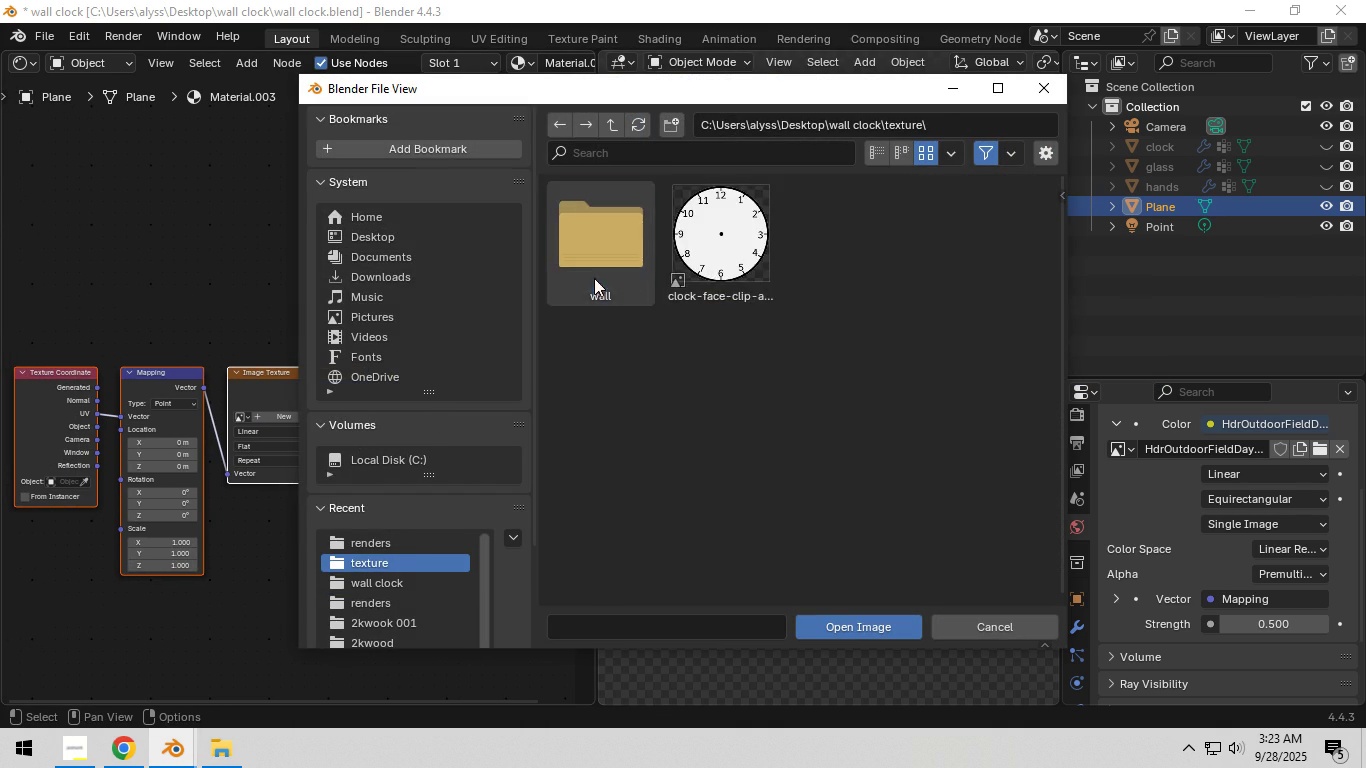 
triple_click([594, 278])
 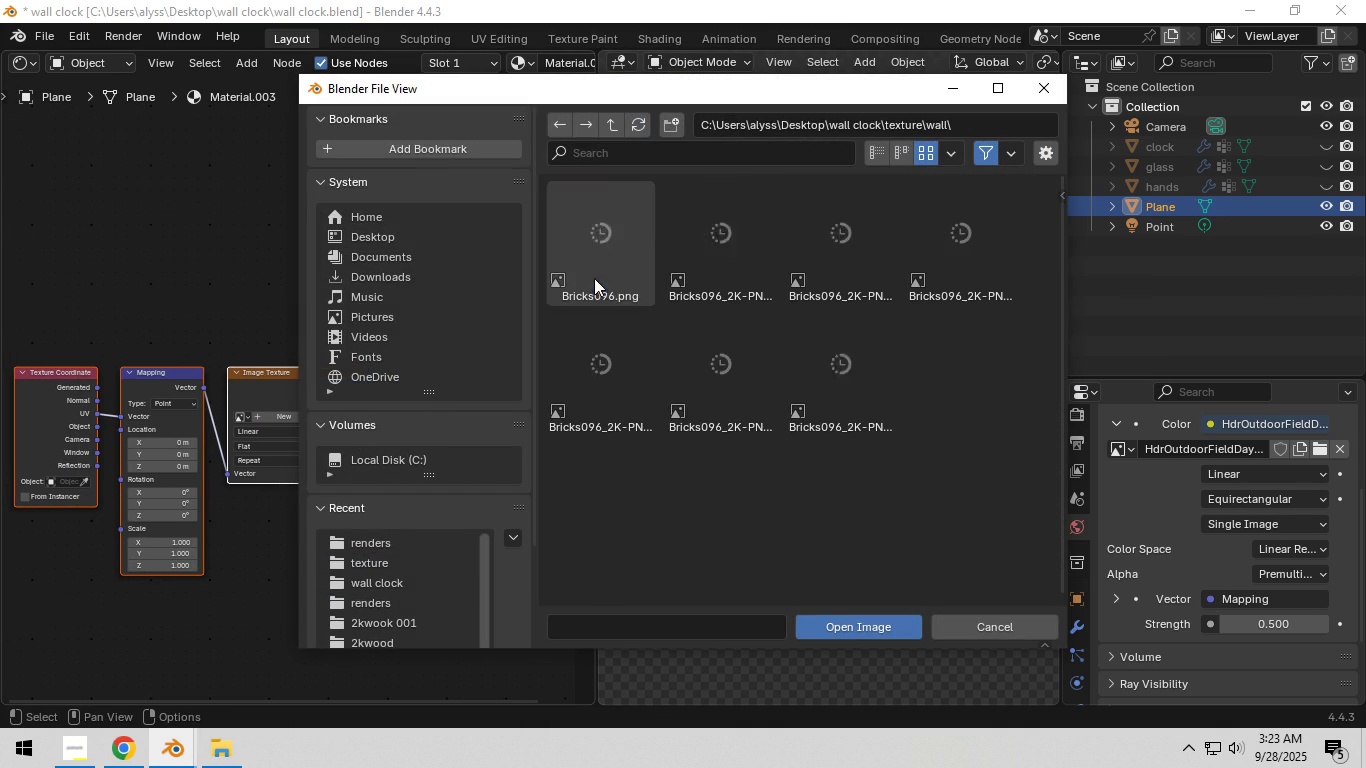 
triple_click([594, 278])